 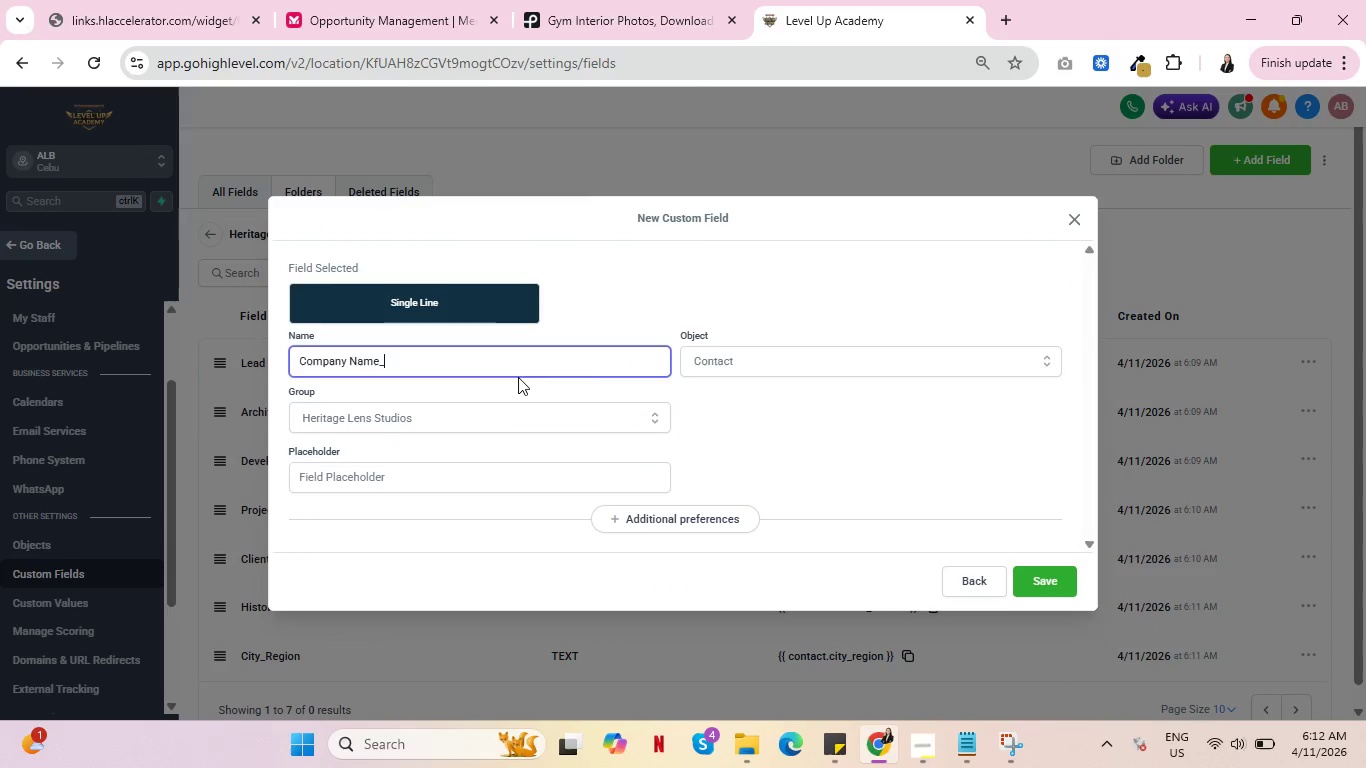 
type(Lens)
 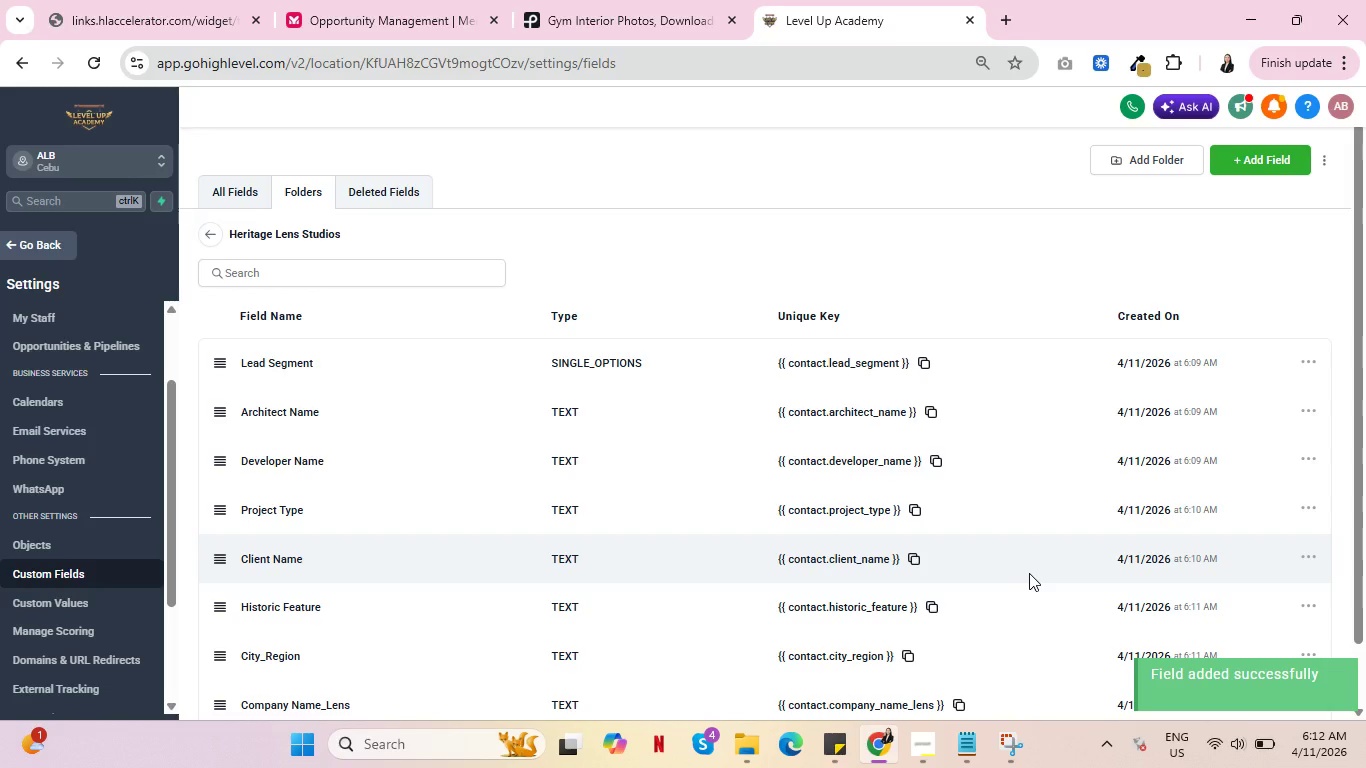 
wait(11.58)
 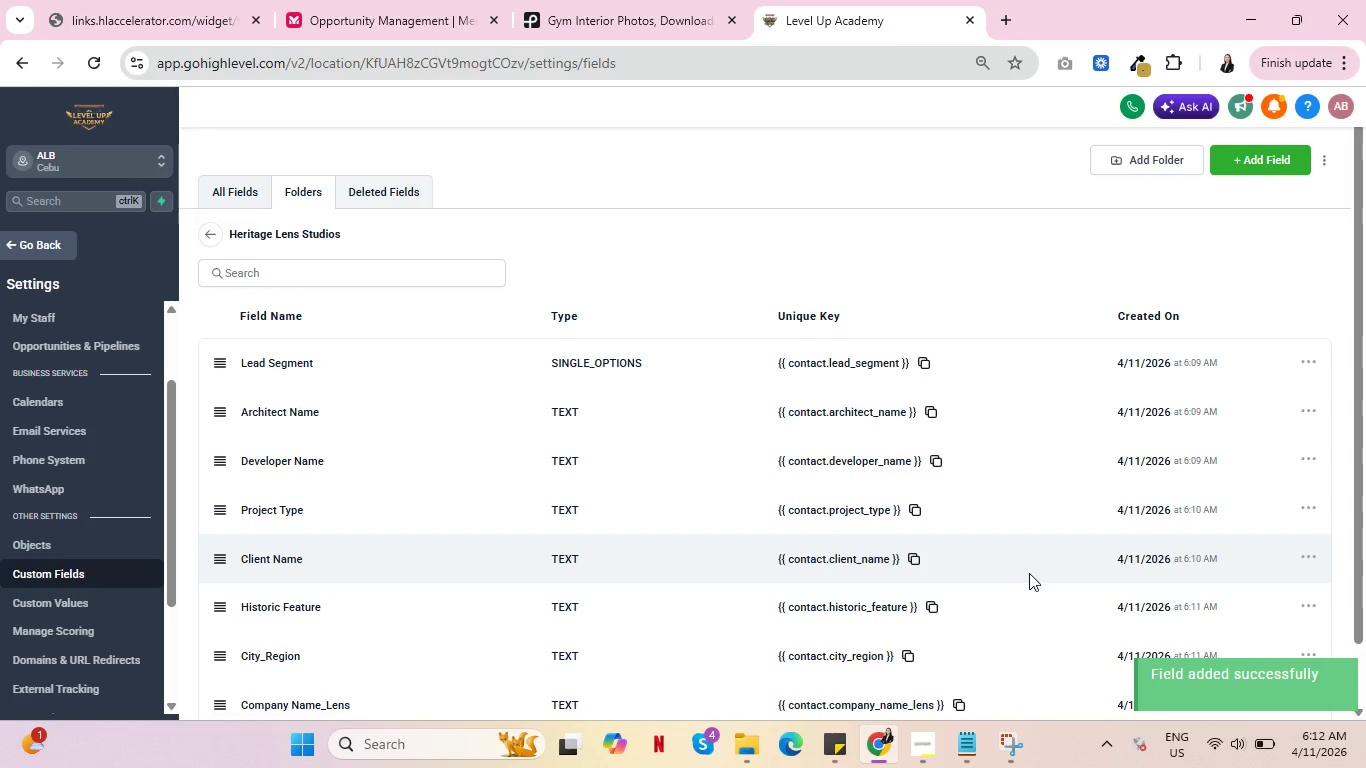 
left_click([1258, 152])
 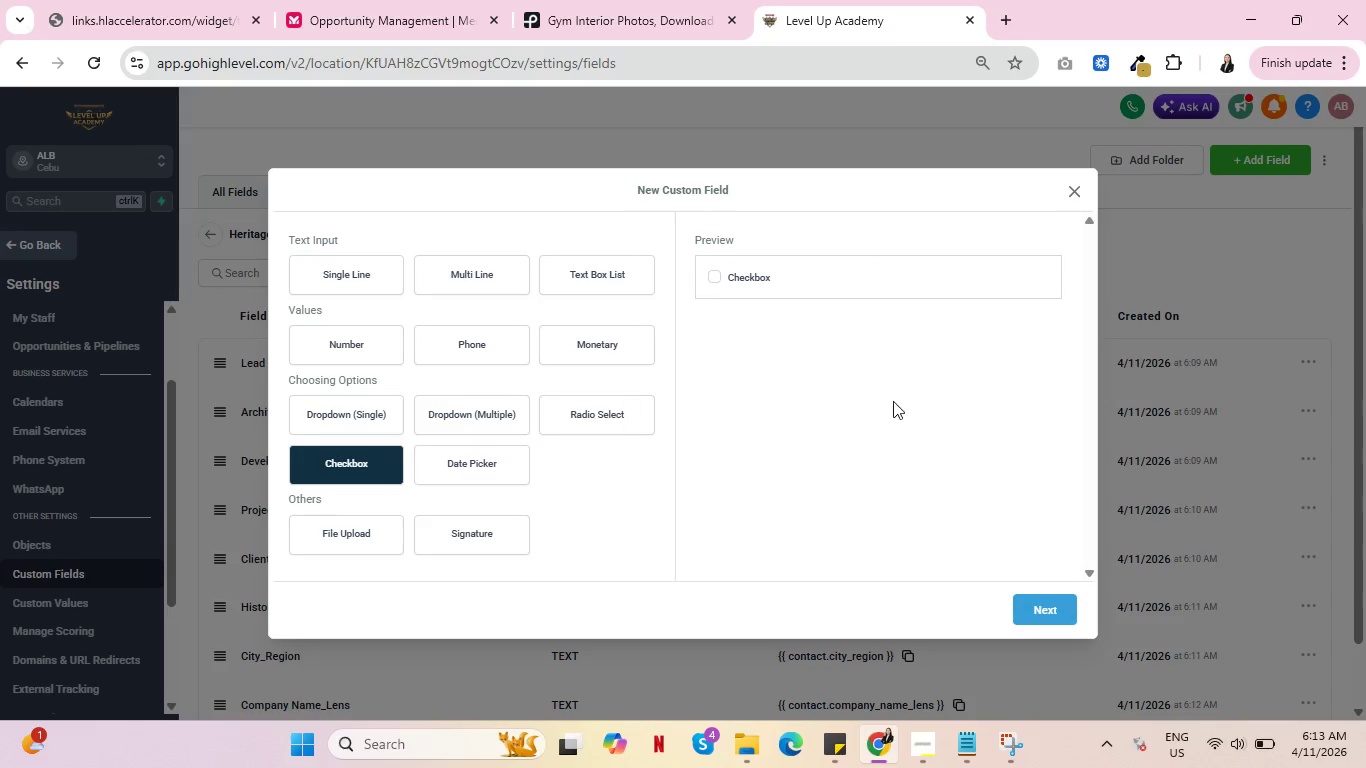 
left_click([1044, 602])
 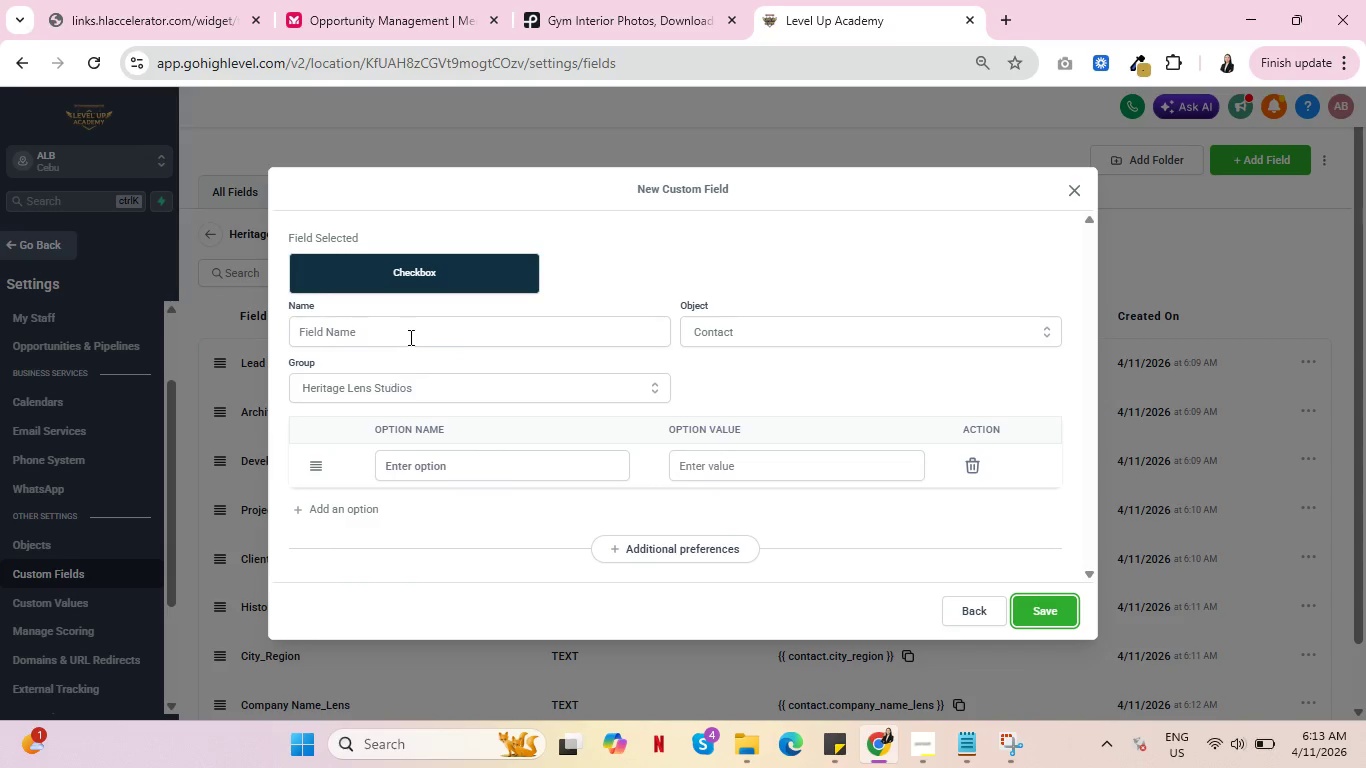 
left_click([419, 333])
 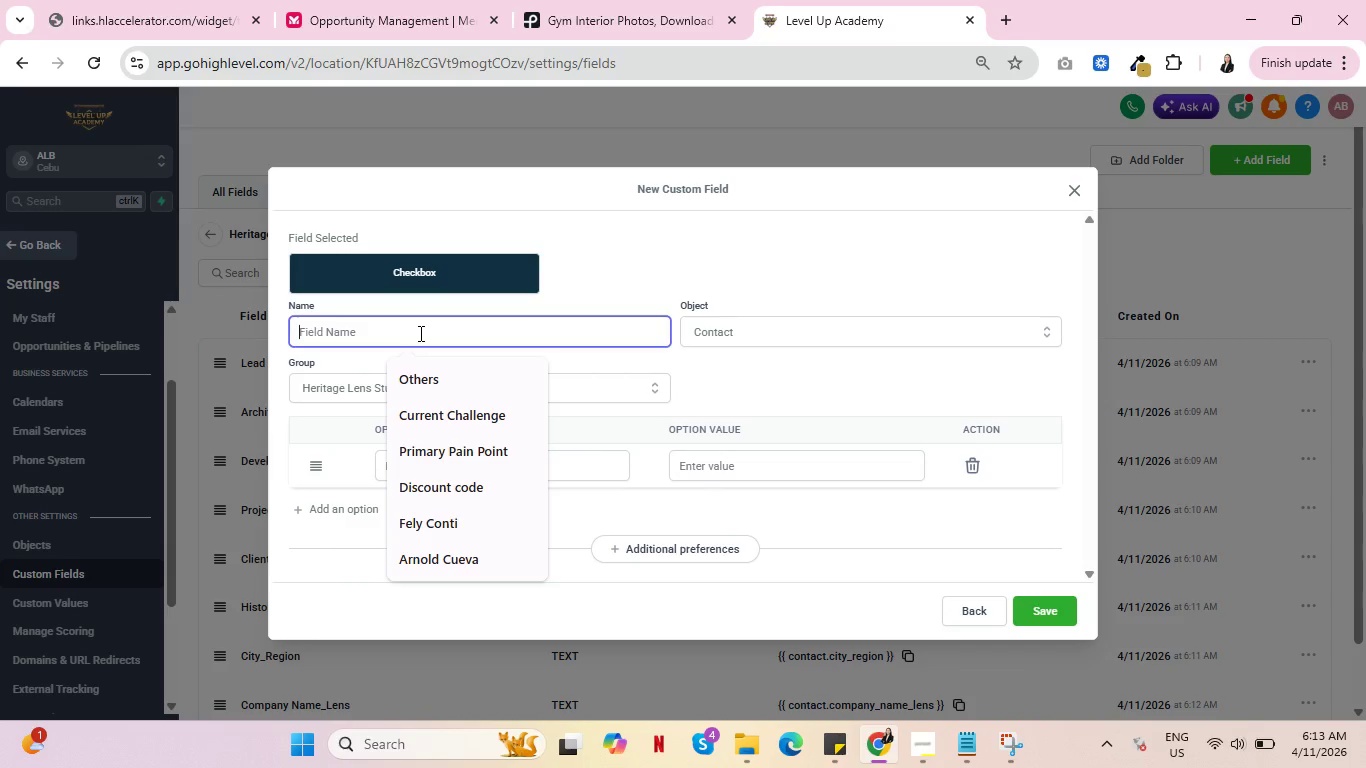 
type(Portfll)
key(Backspace)
key(Backspace)
type(olio)
 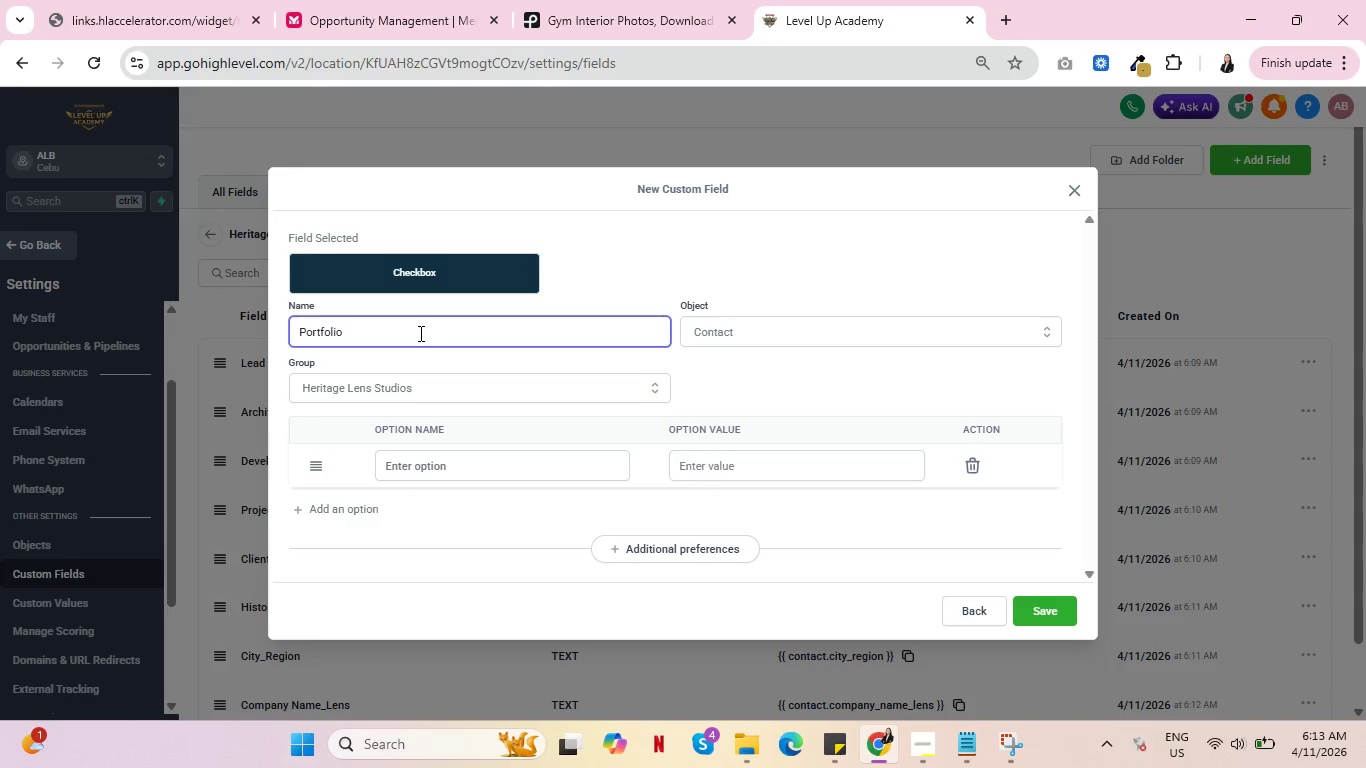 
wait(11.12)
 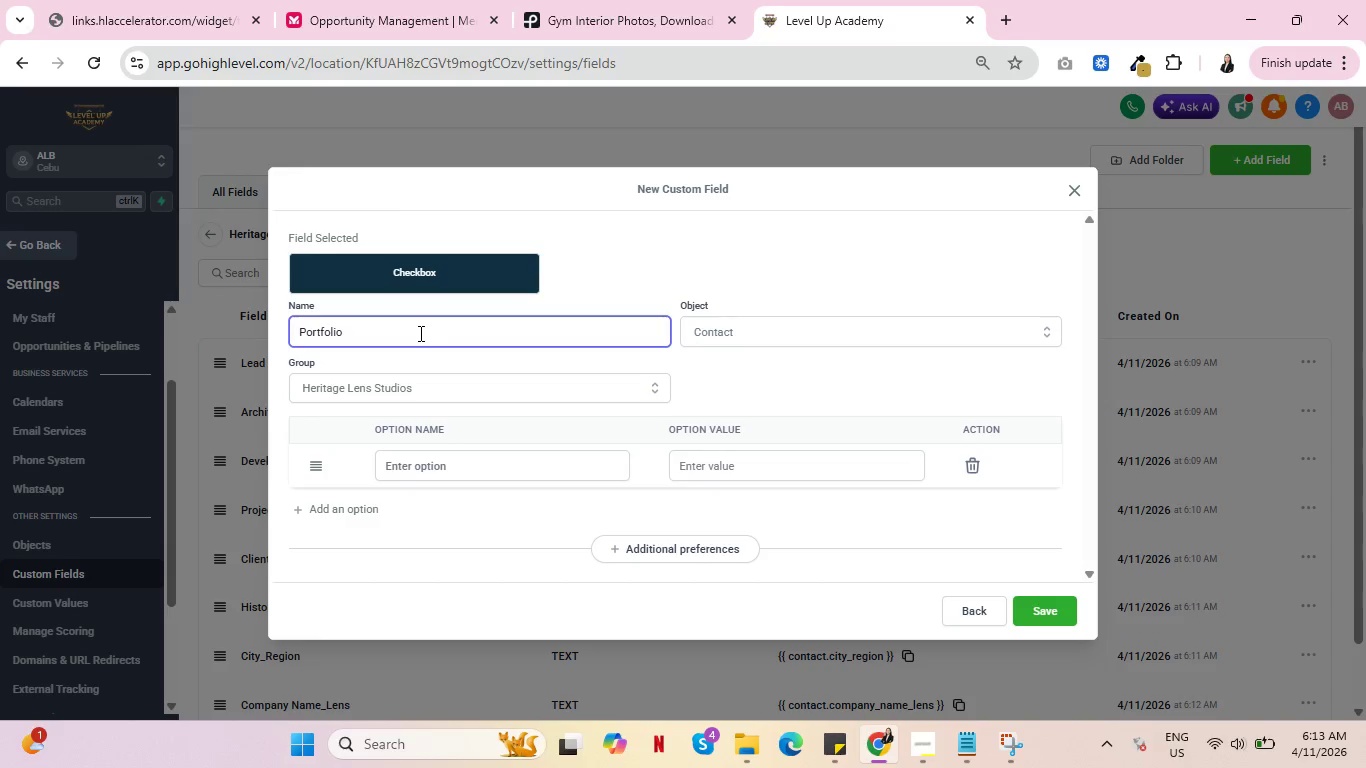 
type( Inters)
key(Backspace)
type(est)
 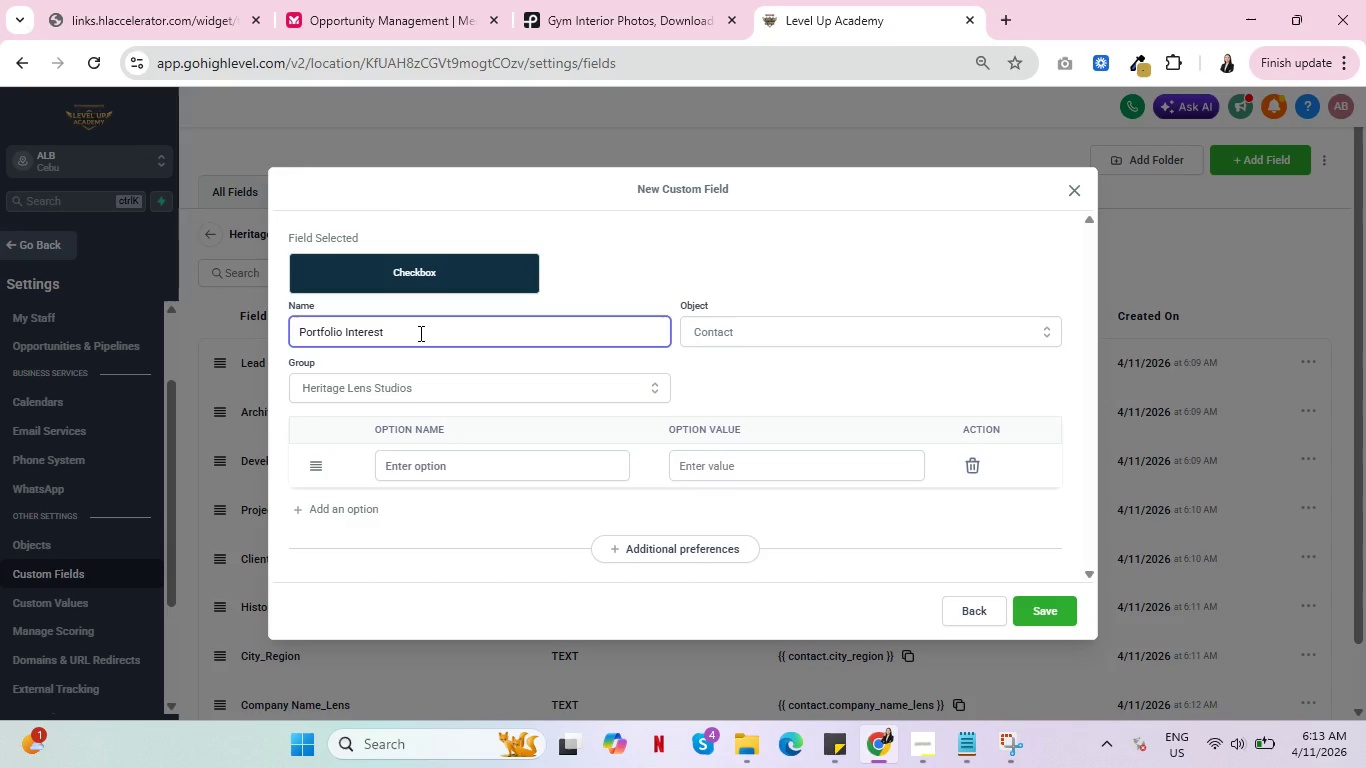 
left_click([1052, 608])
 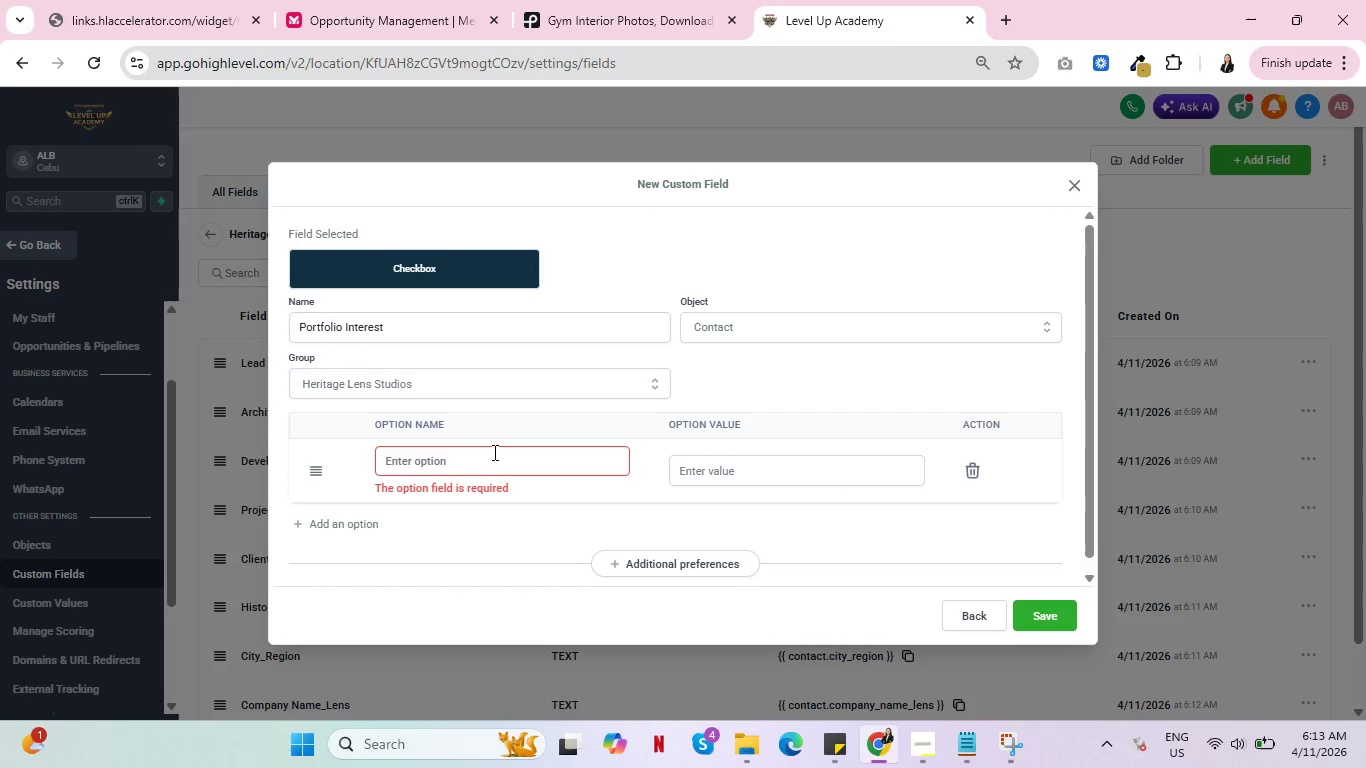 
left_click([491, 449])
 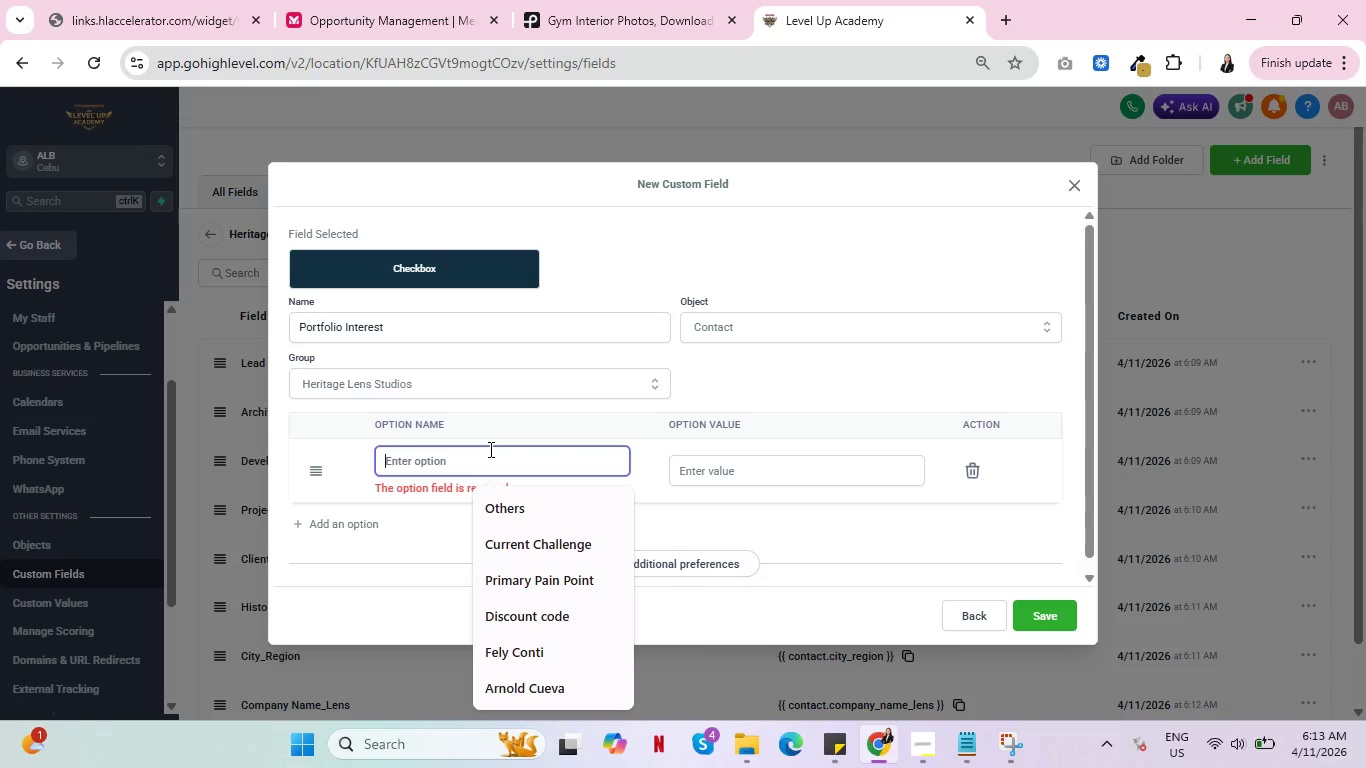 
wait(15.78)
 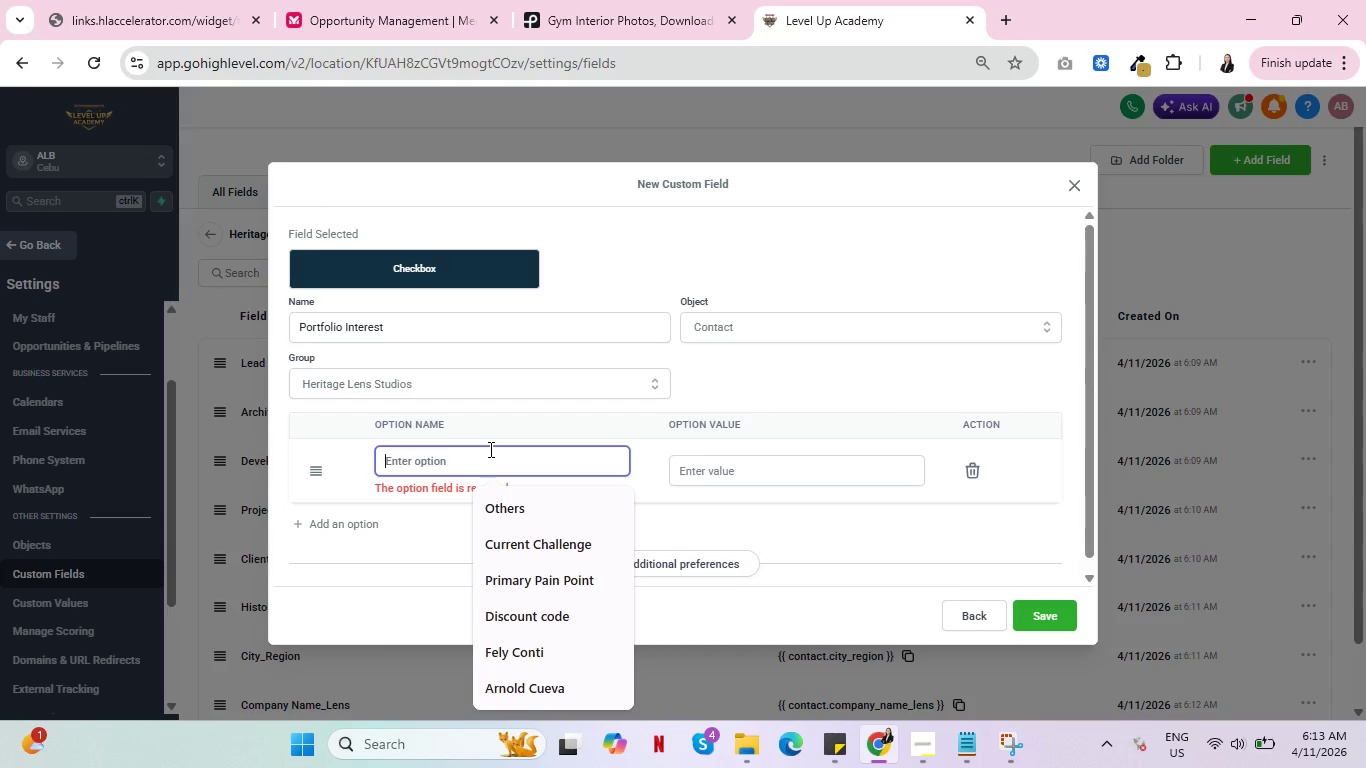 
type(Portfolio)
 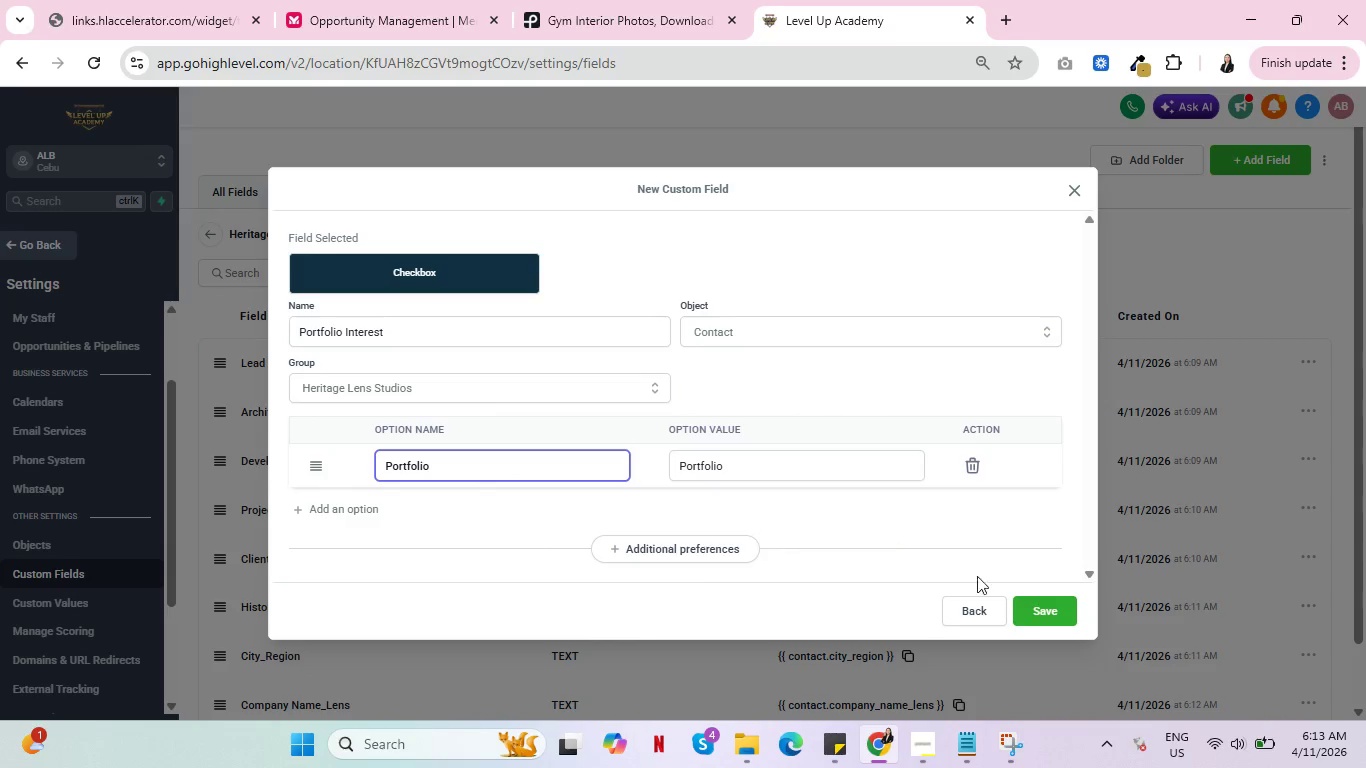 
mouse_move([991, 596])
 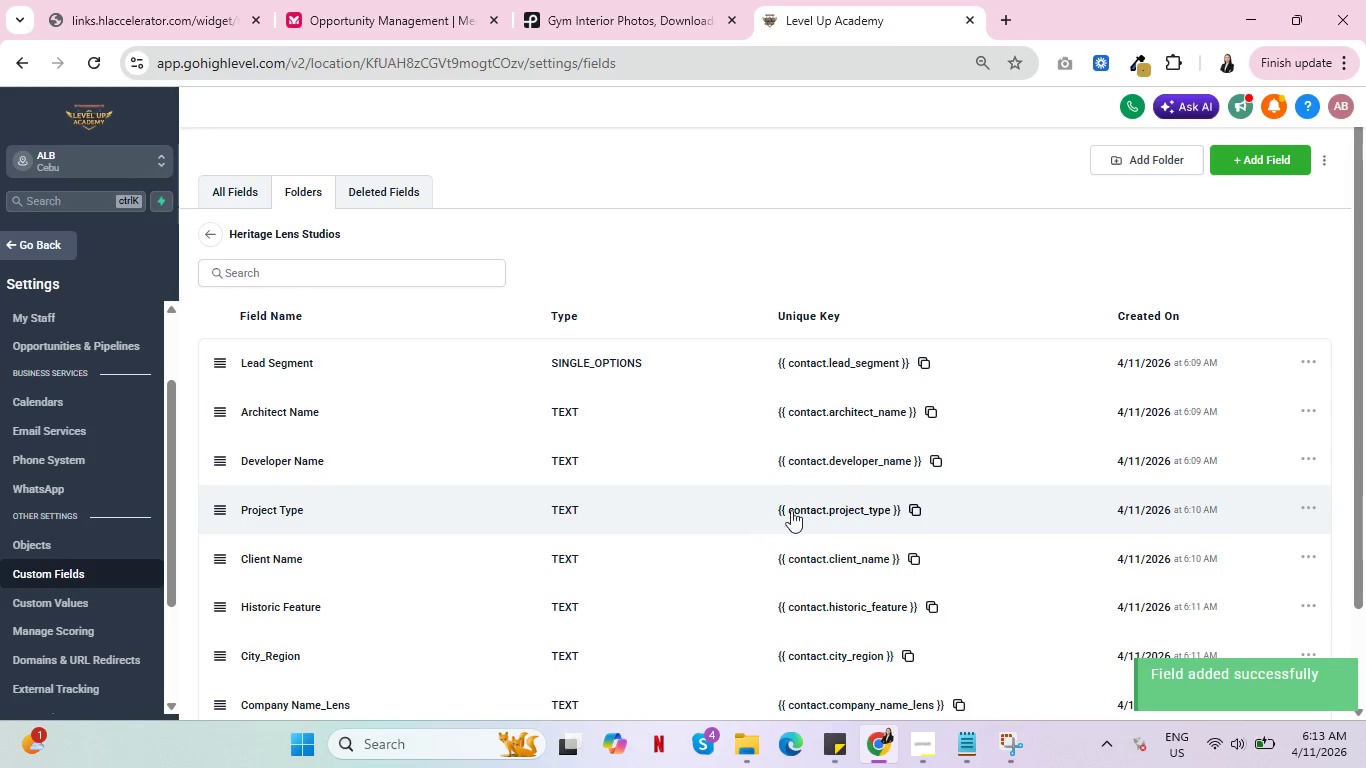 
scroll: coordinate [819, 508], scroll_direction: up, amount: 1.0
 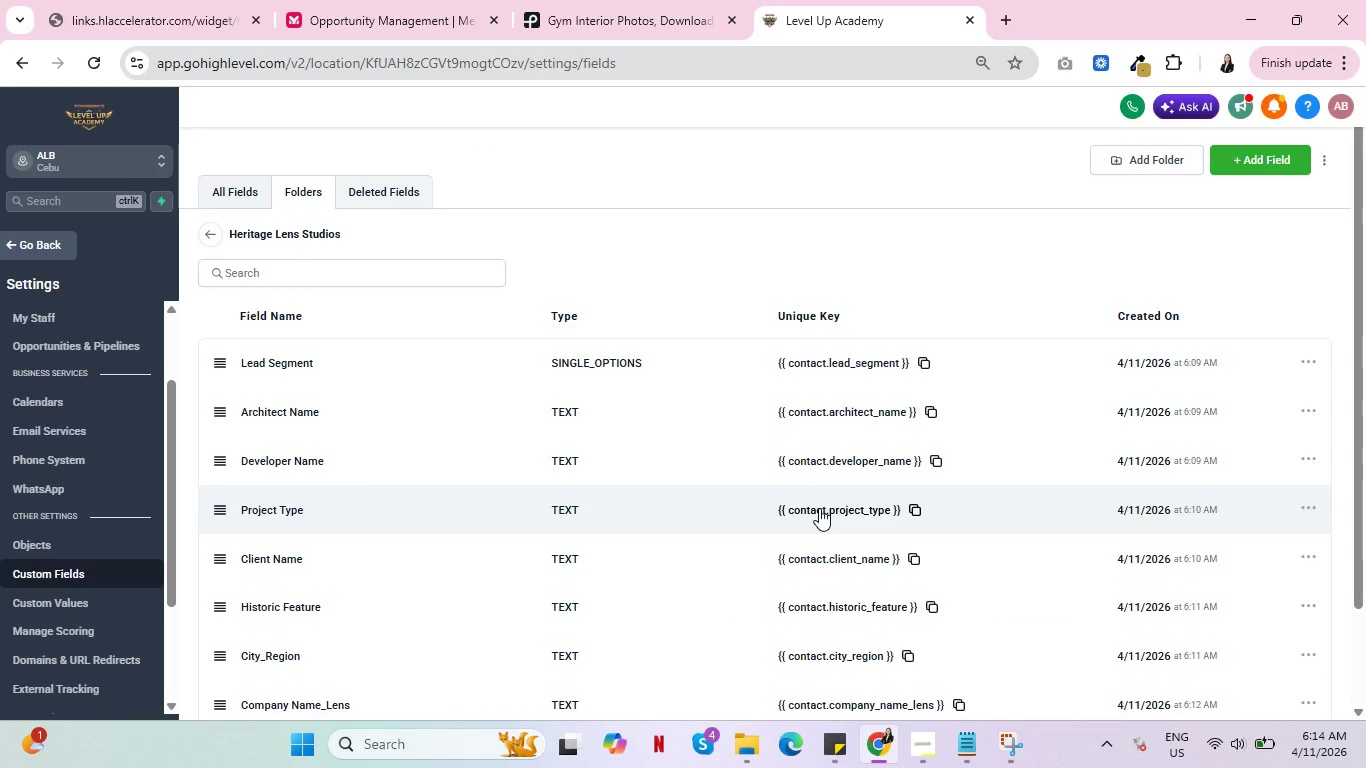 
wait(14.82)
 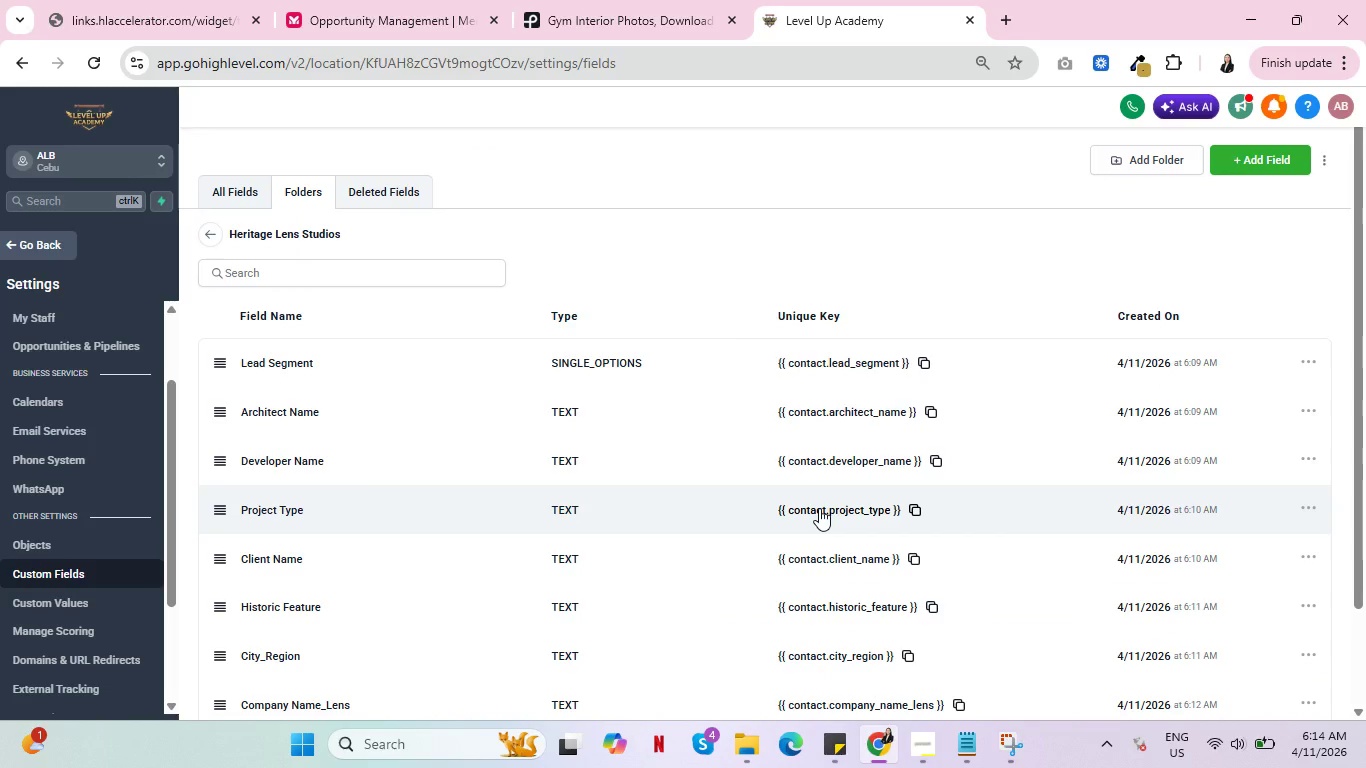 
scroll: coordinate [70, 498], scroll_direction: down, amount: 3.0
 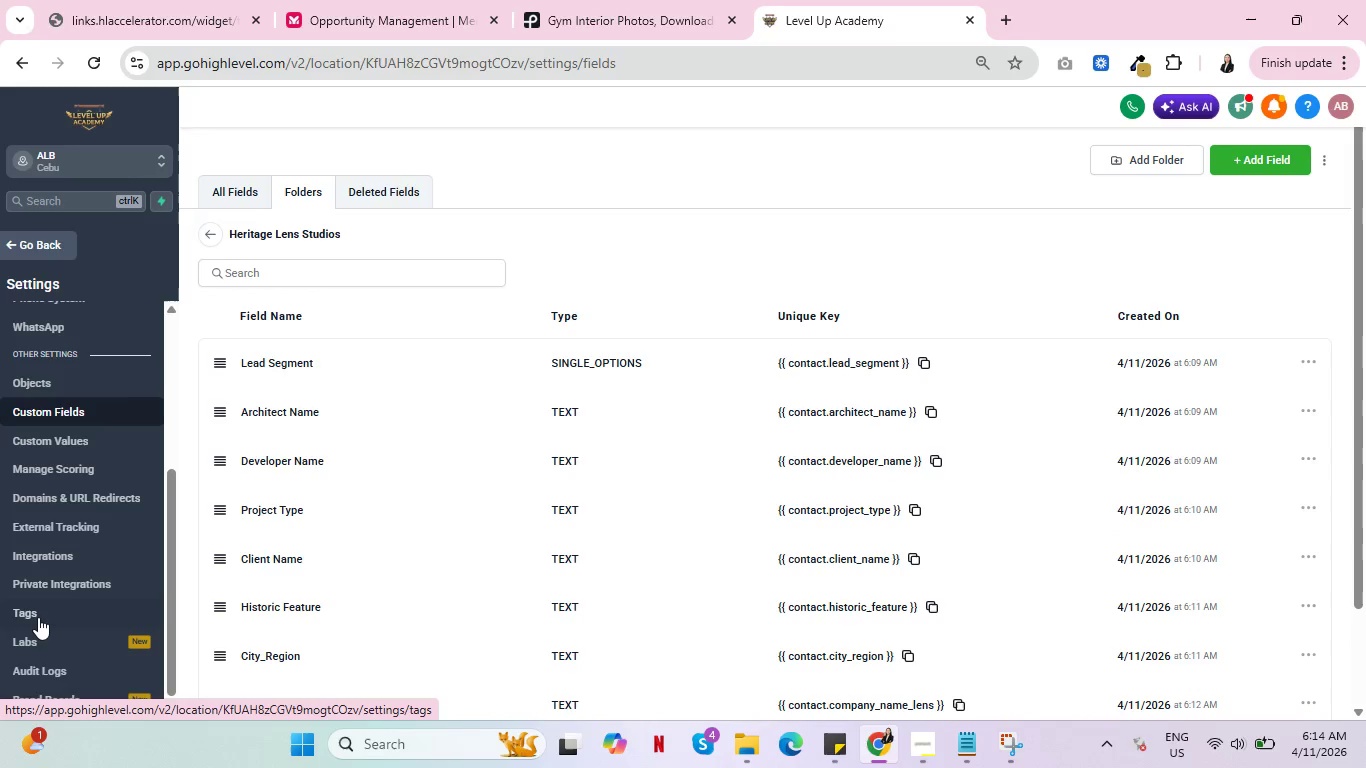 
left_click([38, 617])
 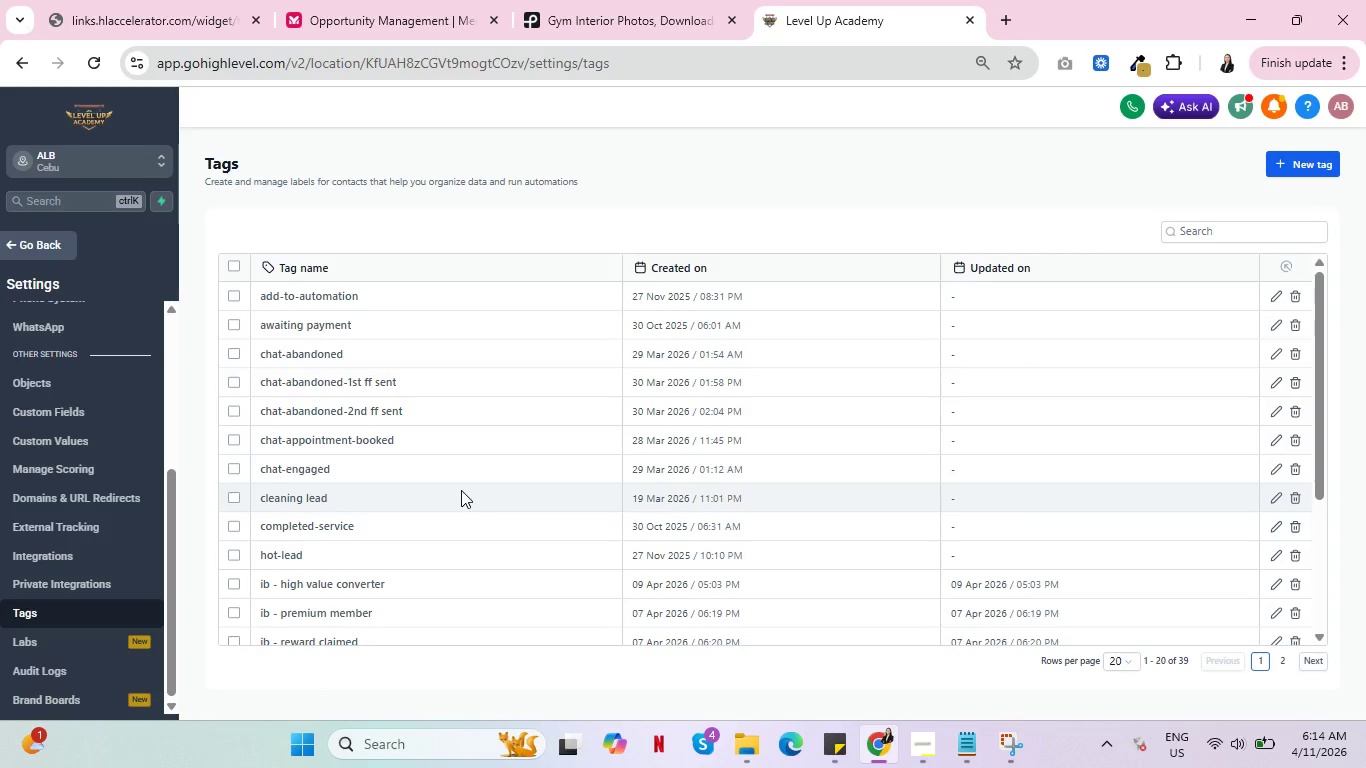 
wait(13.31)
 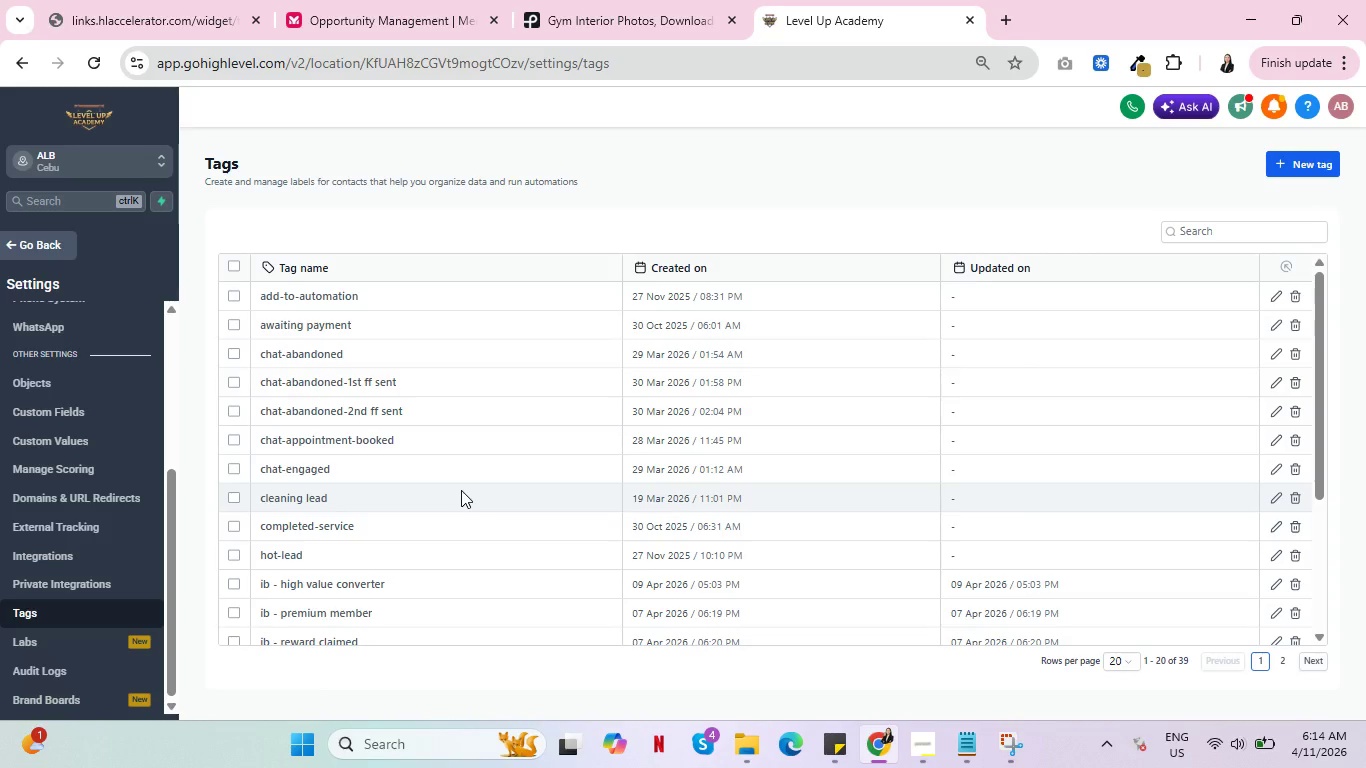 
scroll: coordinate [648, 381], scroll_direction: down, amount: 6.0
 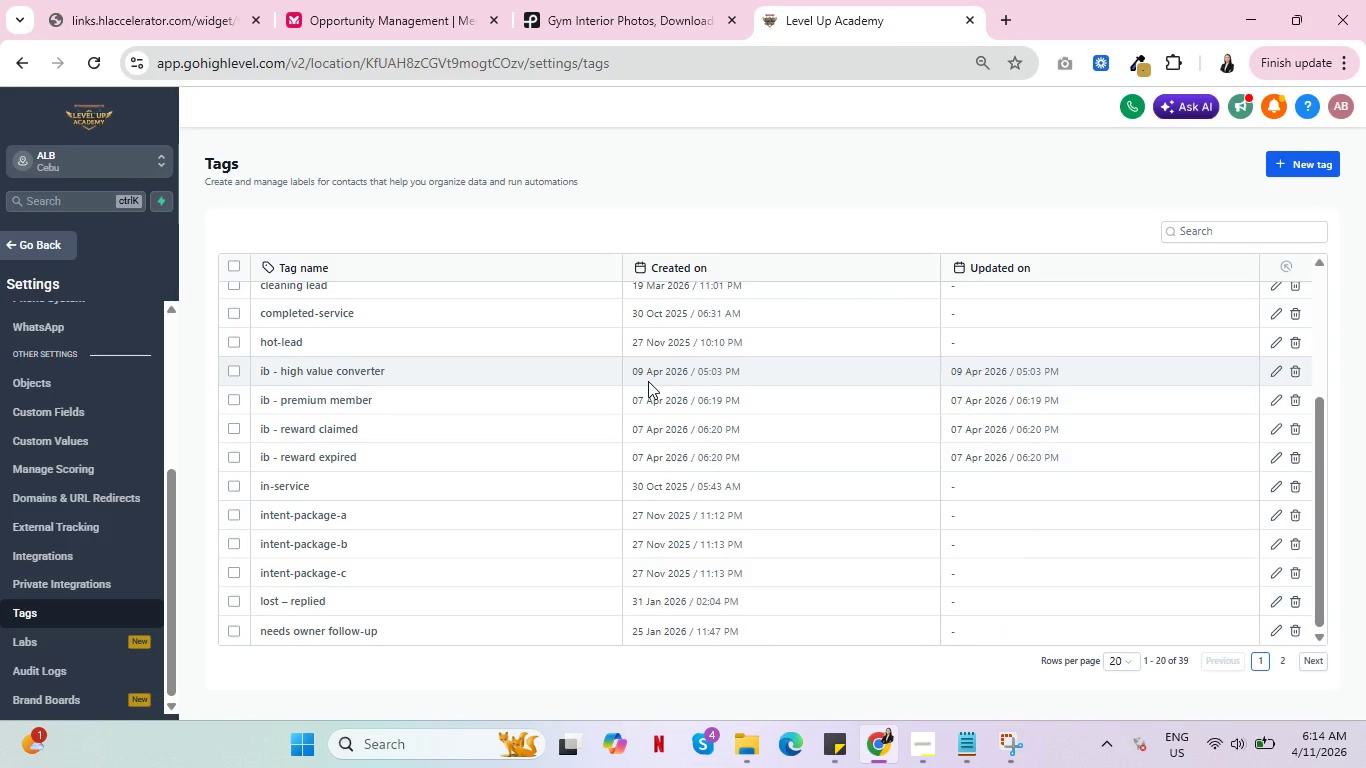 
scroll: coordinate [648, 381], scroll_direction: up, amount: 5.0
 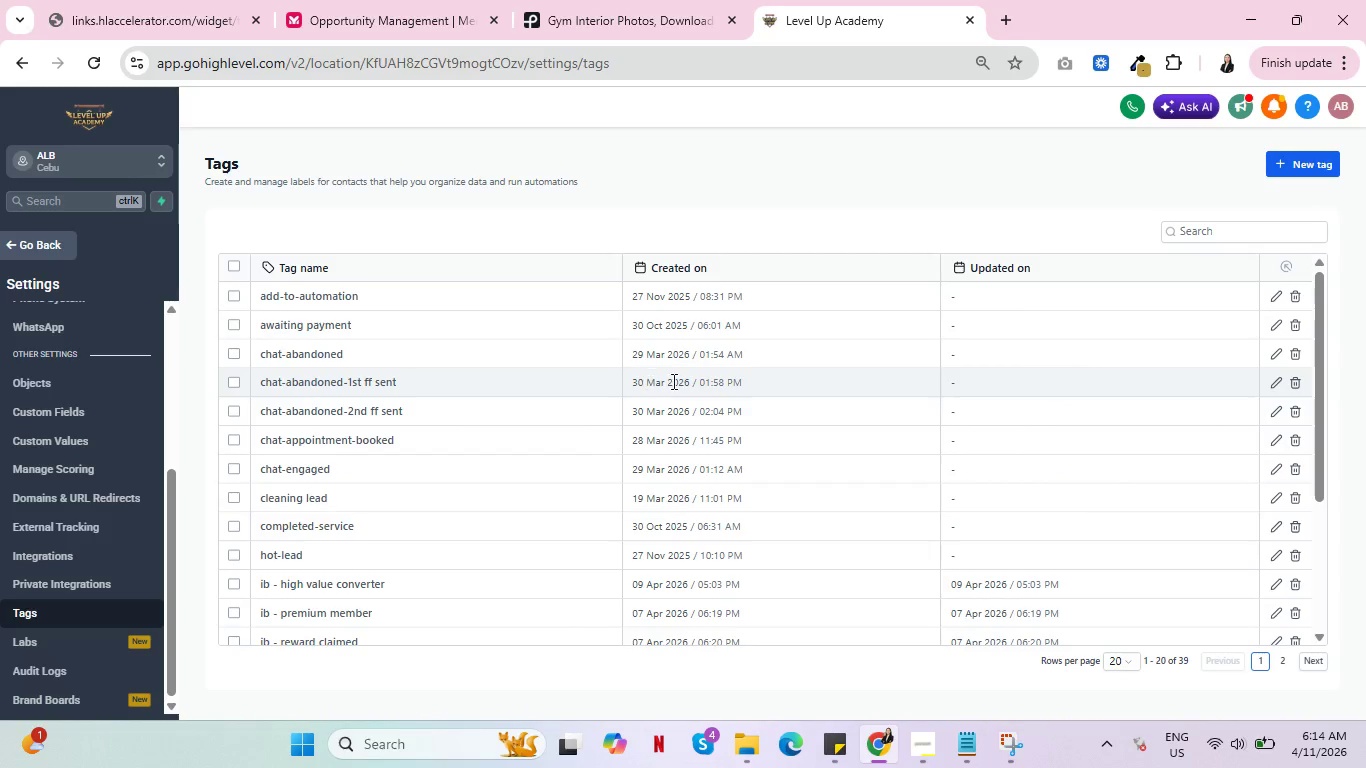 
left_click([910, 745])